 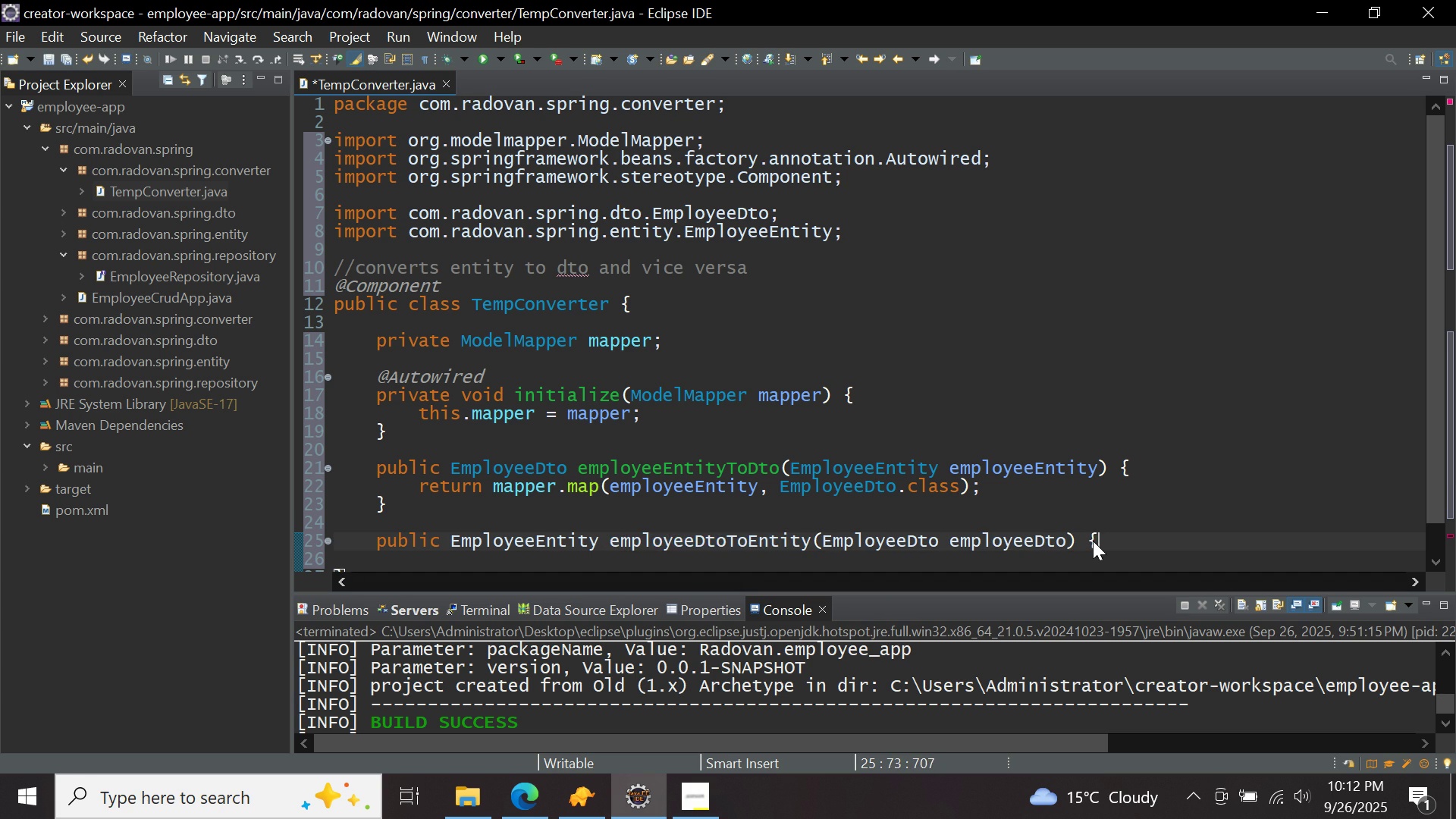 
key(Shift+BracketRight)
 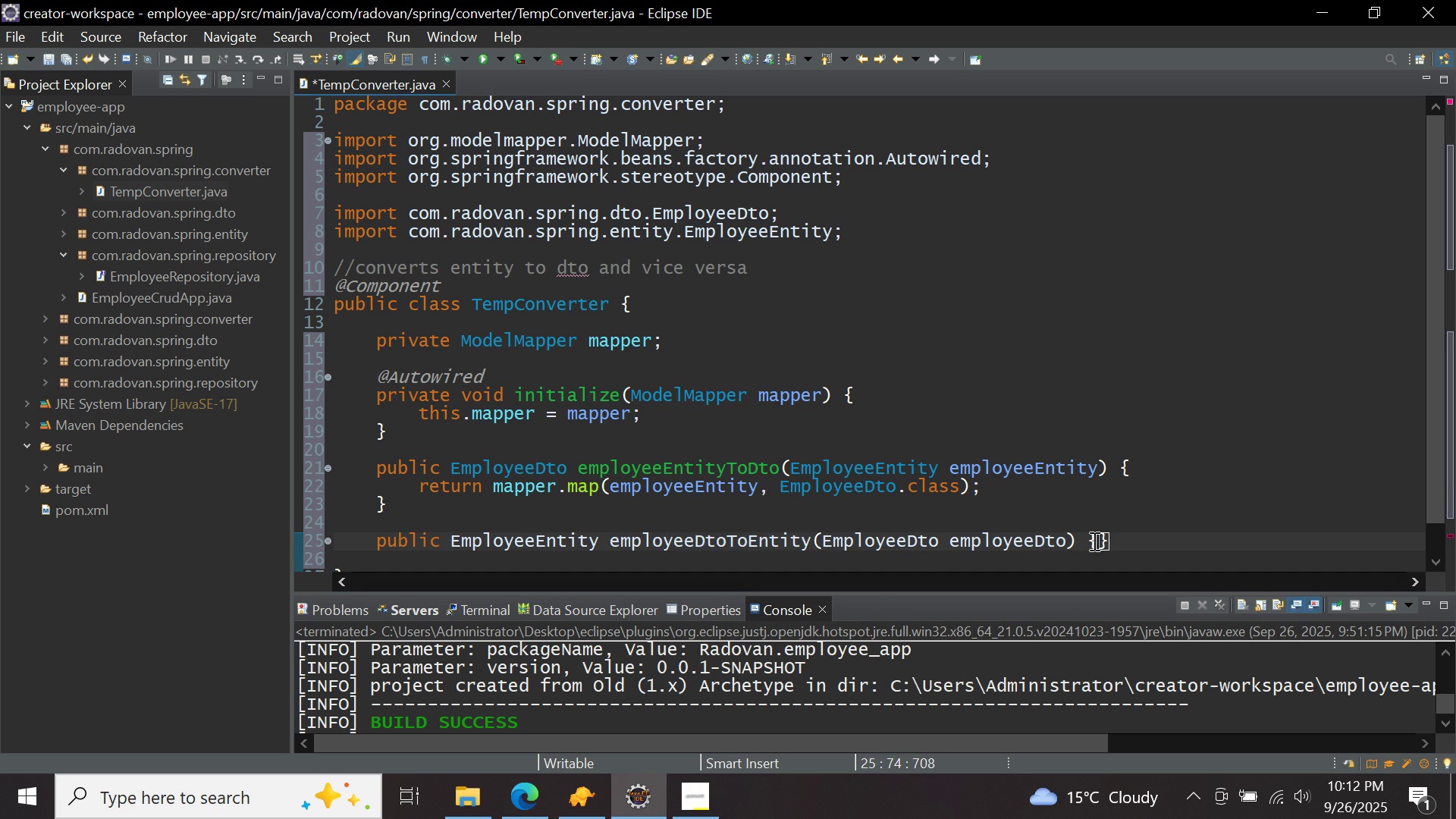 
key(ArrowLeft)
 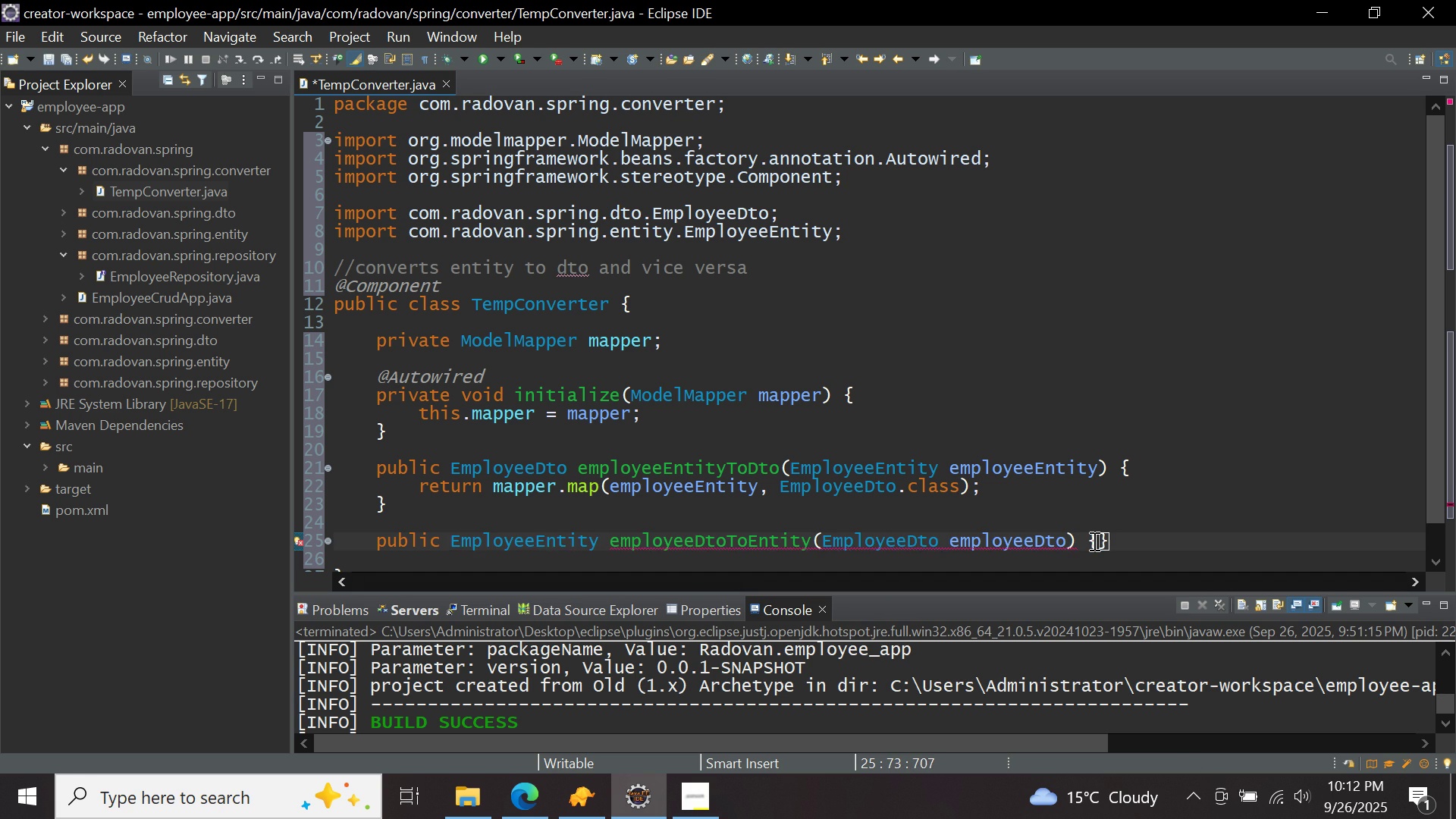 
key(Enter)
 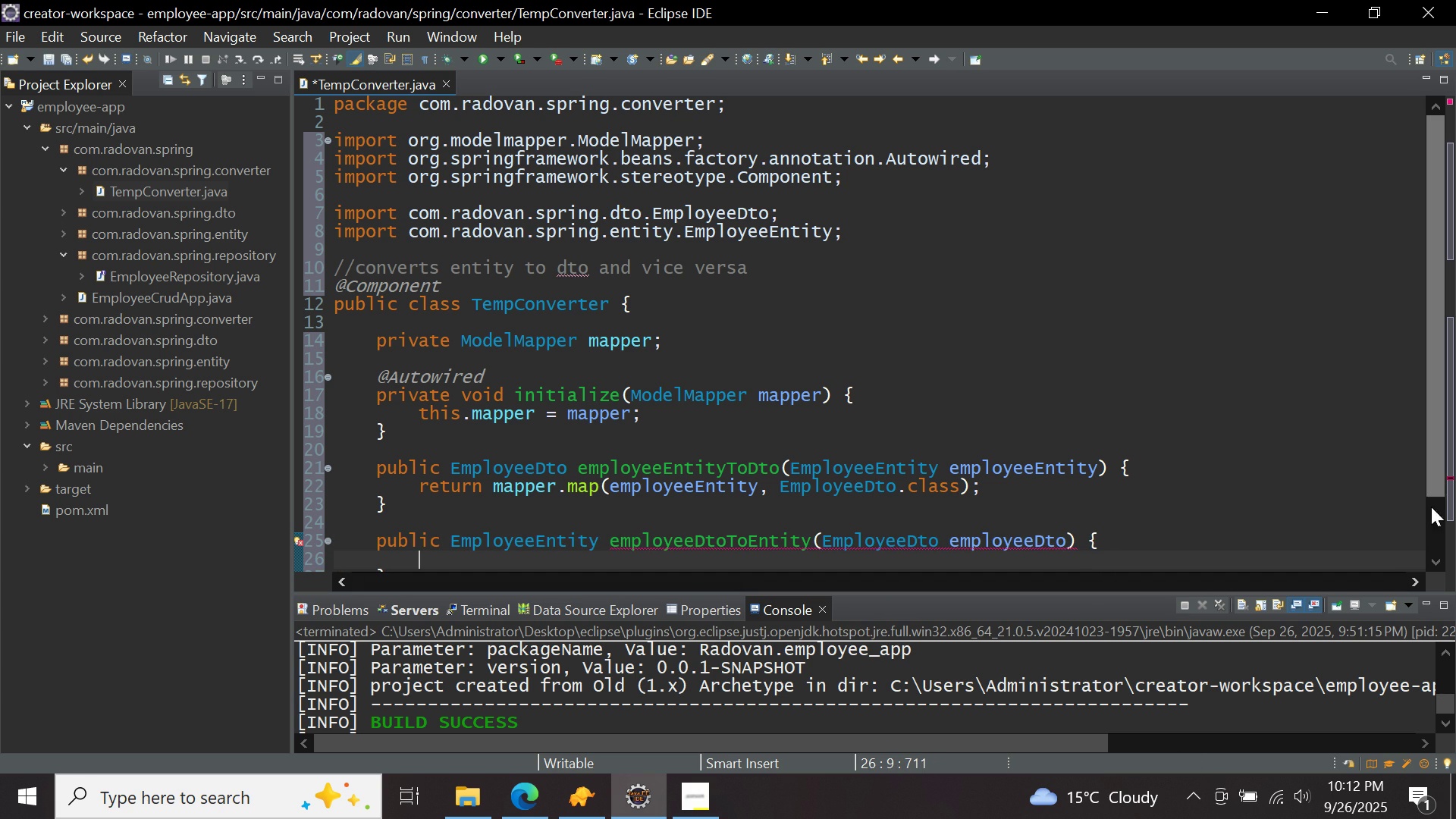 
left_click([1442, 519])
 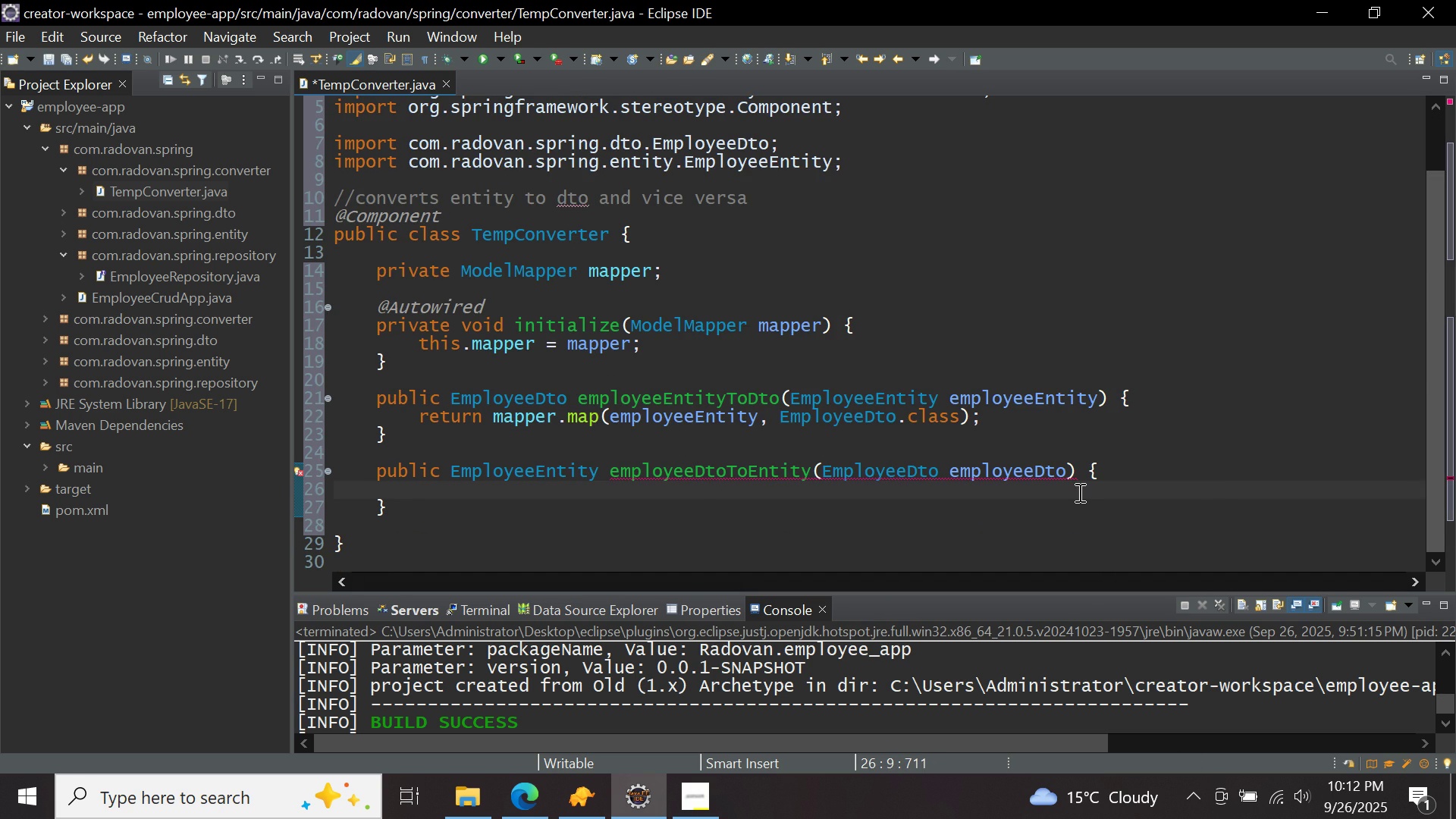 
type(return mapper.m)
 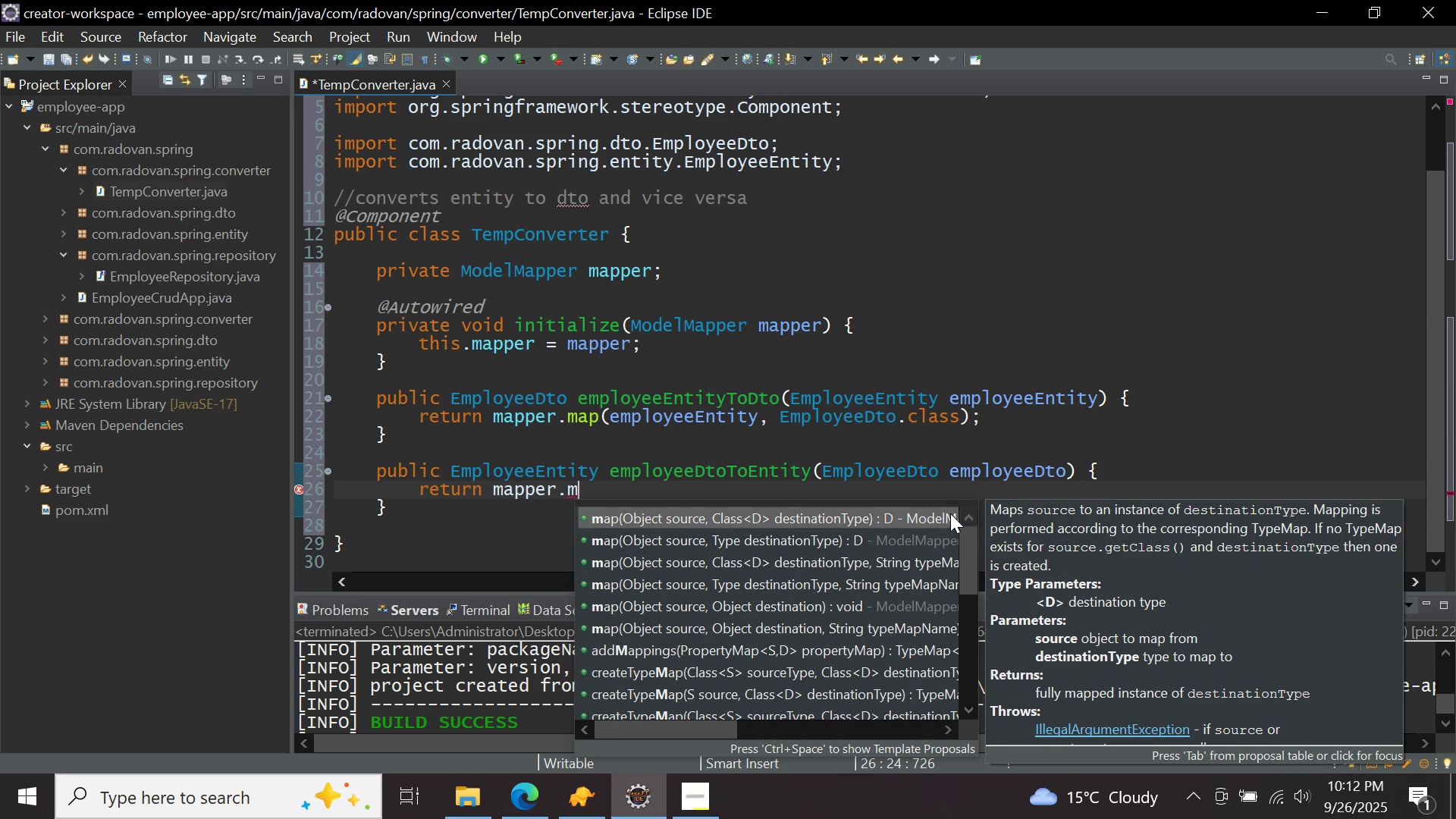 
double_click([950, 513])